 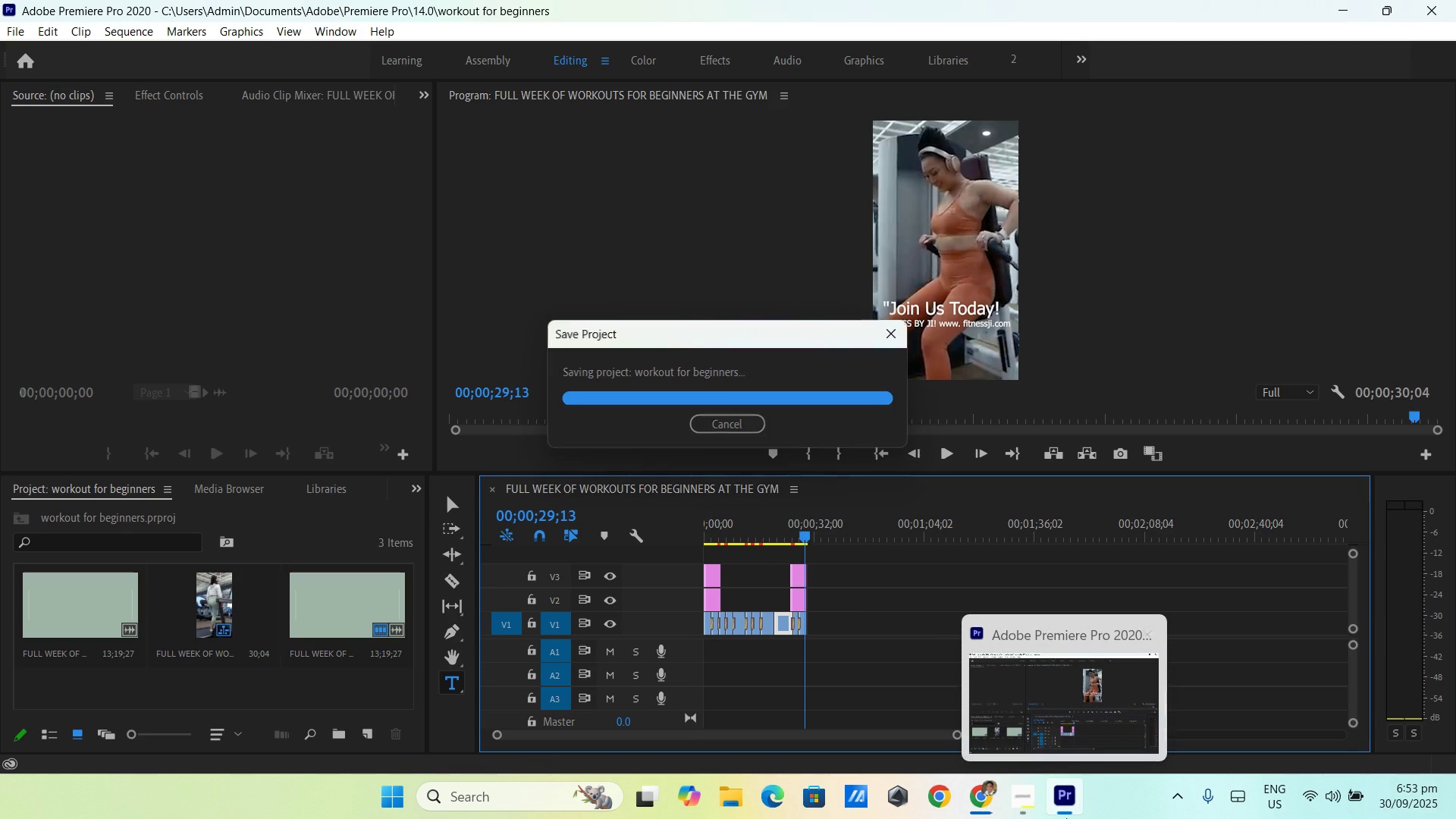 
left_click([979, 796])
 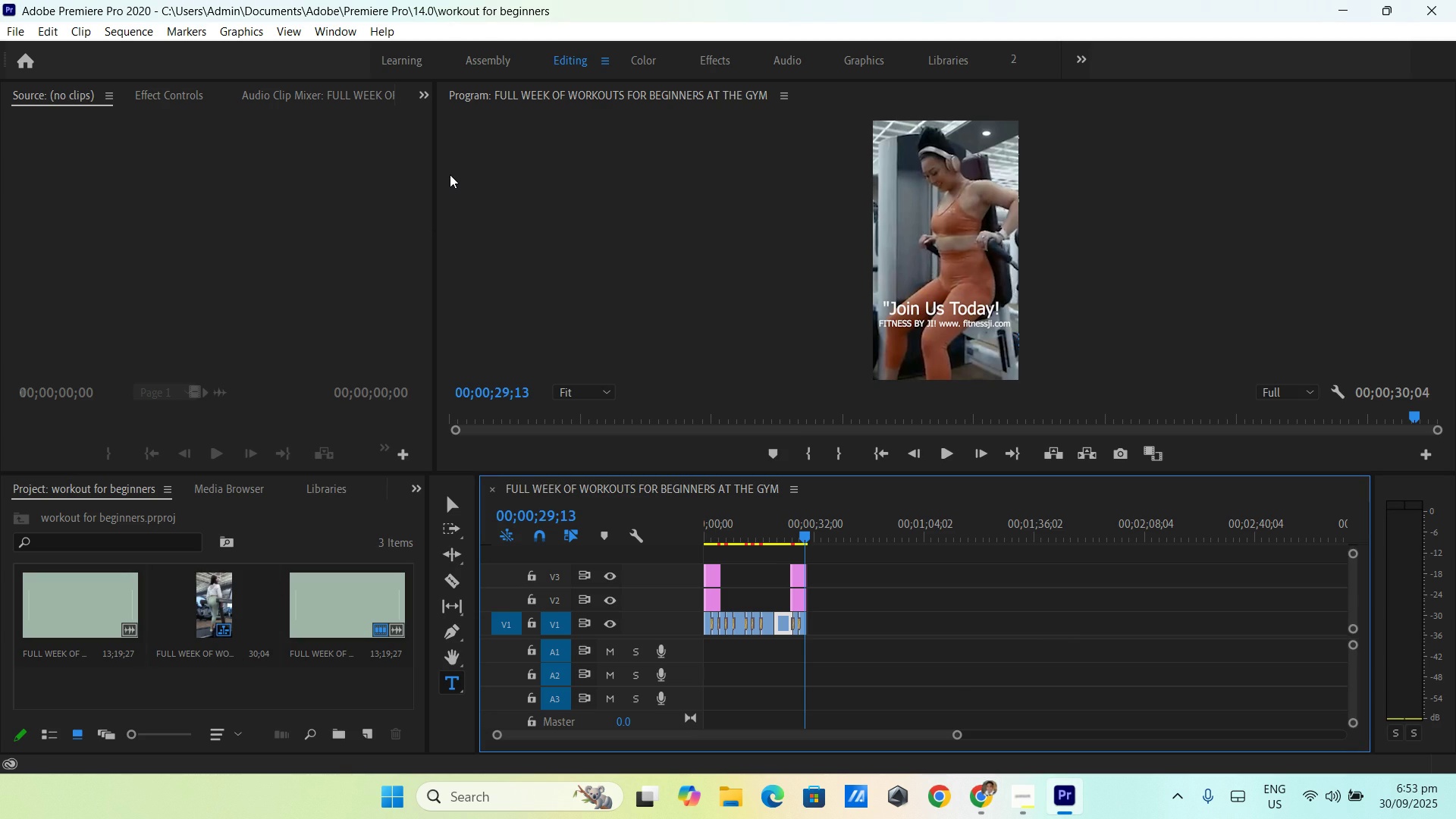 
wait(10.12)
 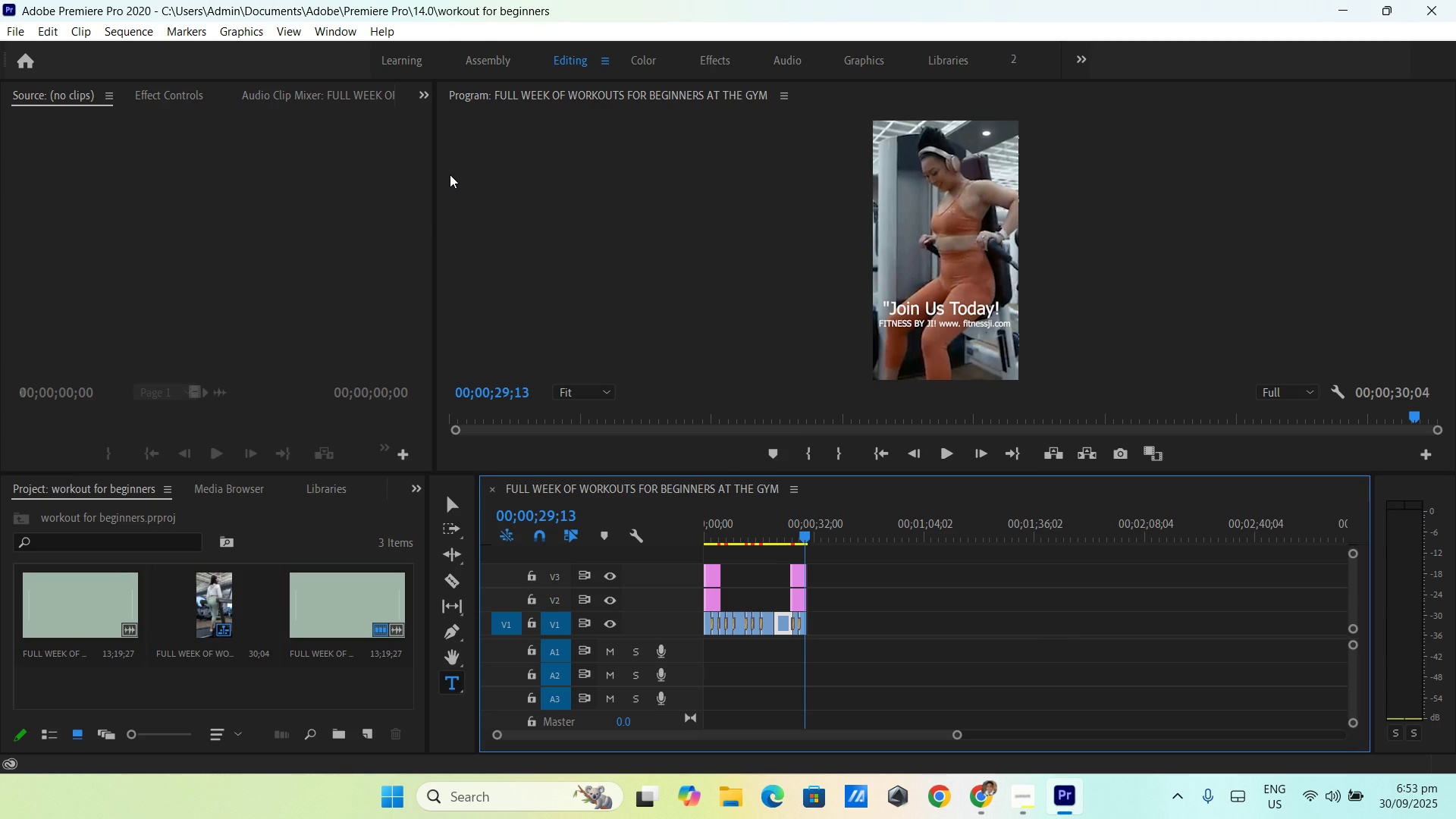 
double_click([334, 676])
 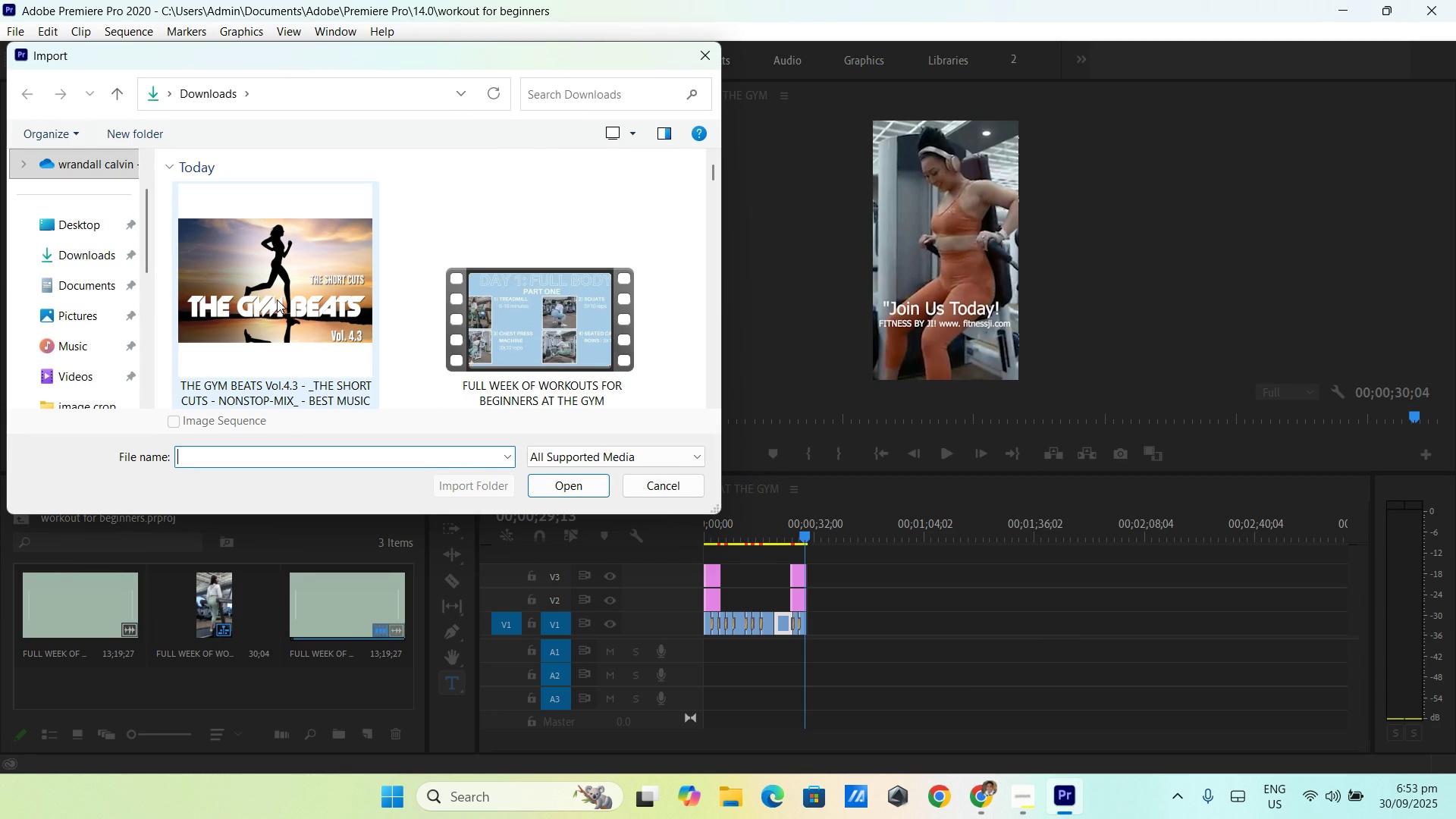 
left_click([281, 290])
 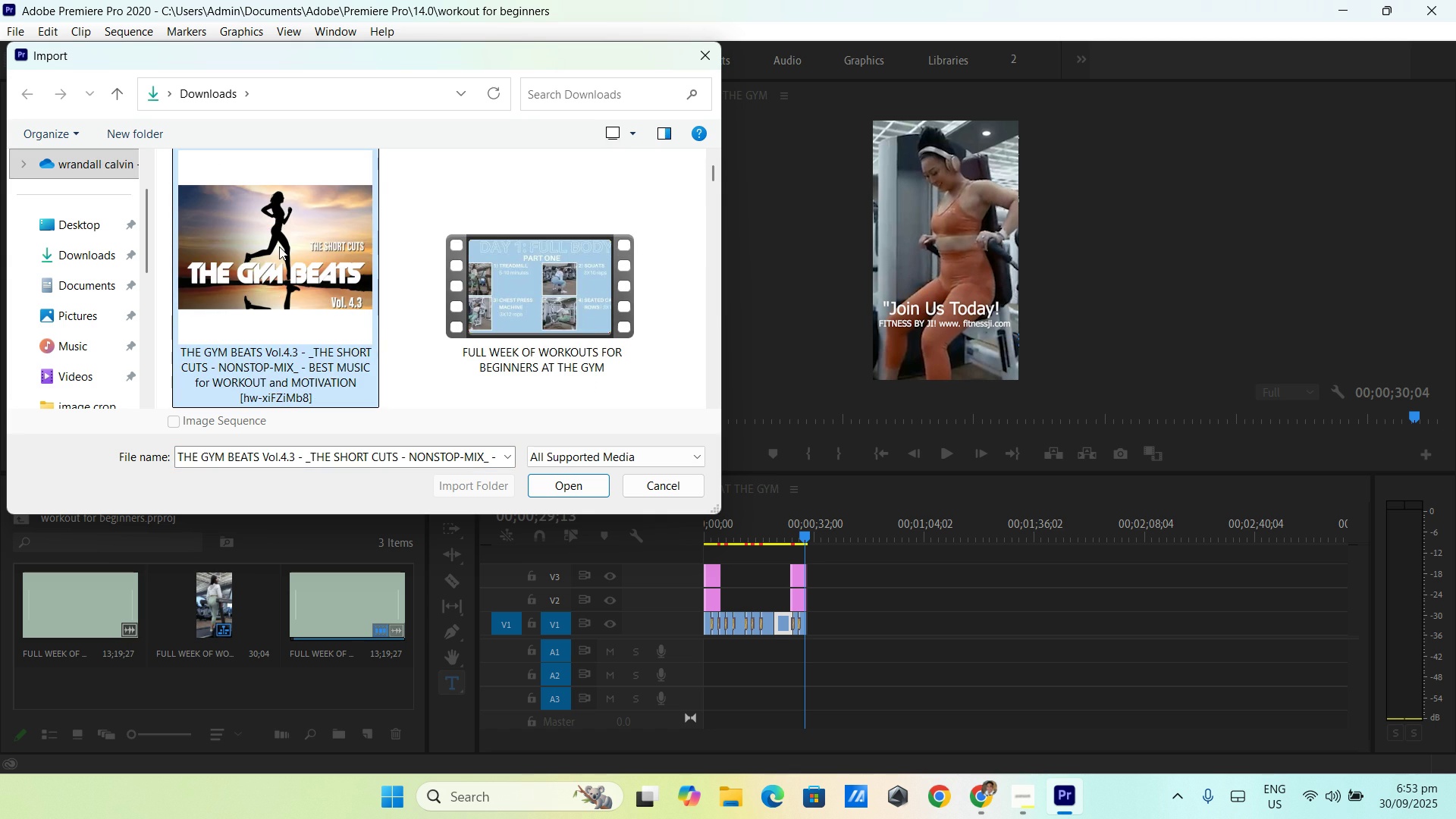 
double_click([279, 246])